 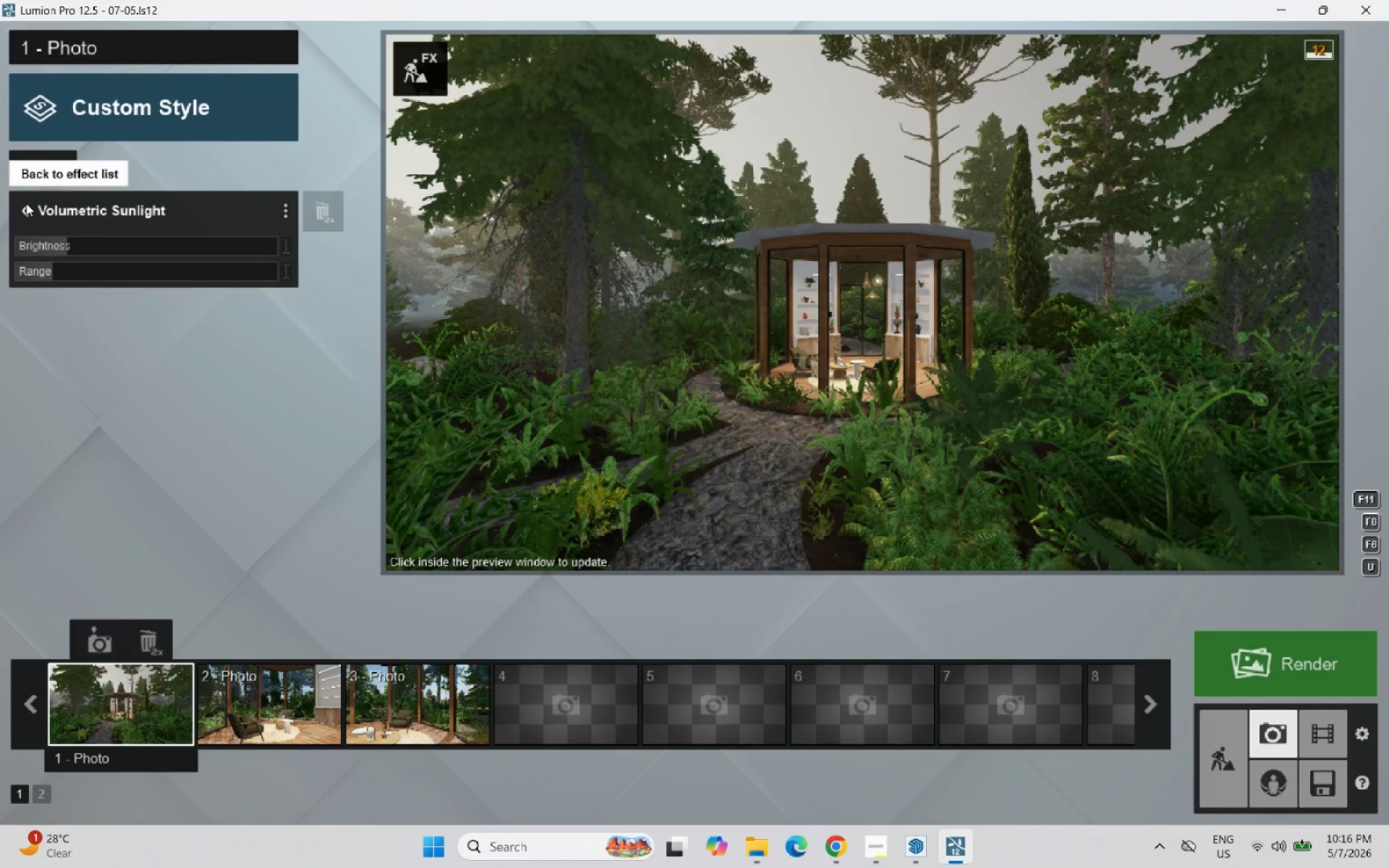 
left_click([26, 203])
 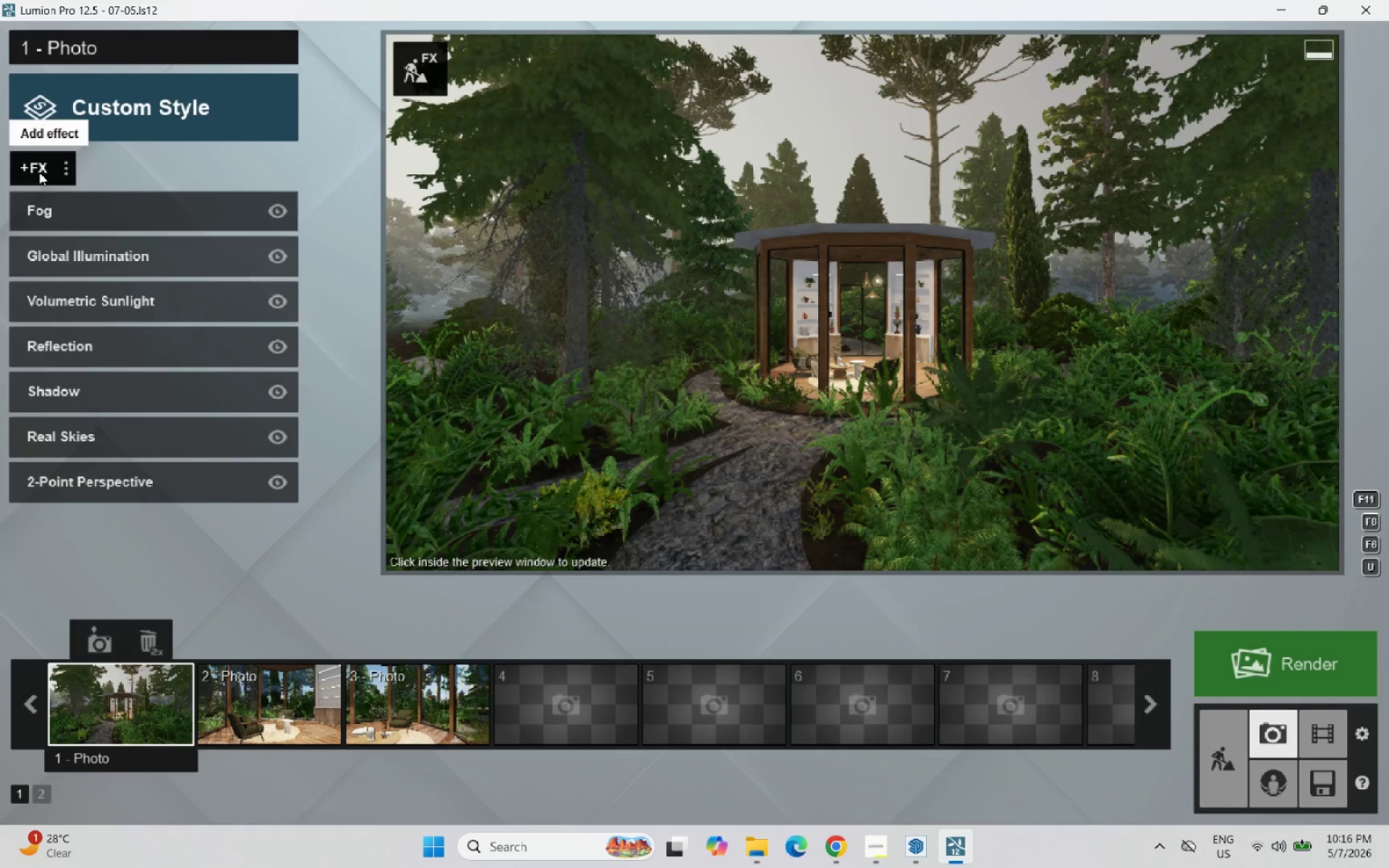 
left_click([39, 169])
 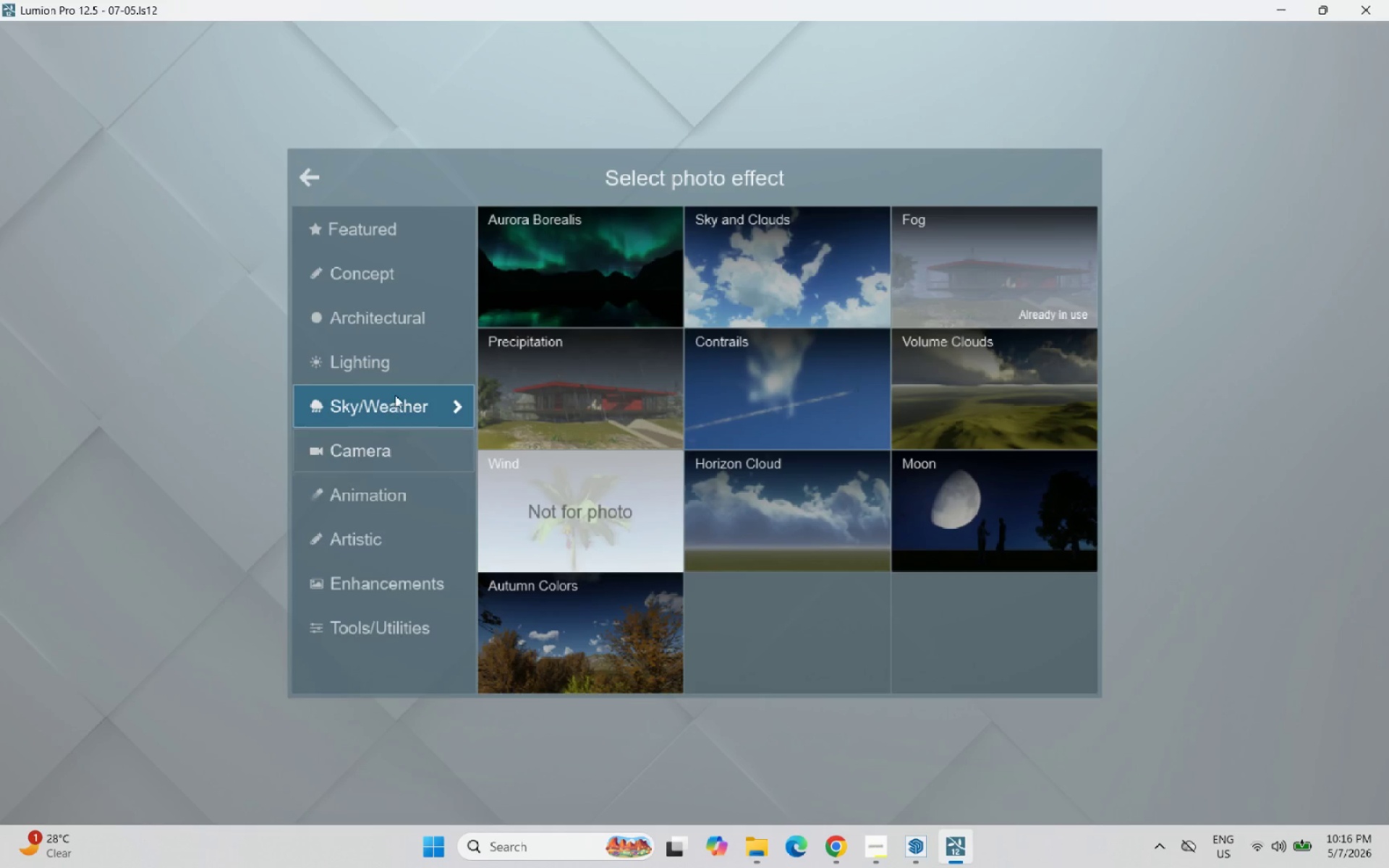 
left_click([402, 365])
 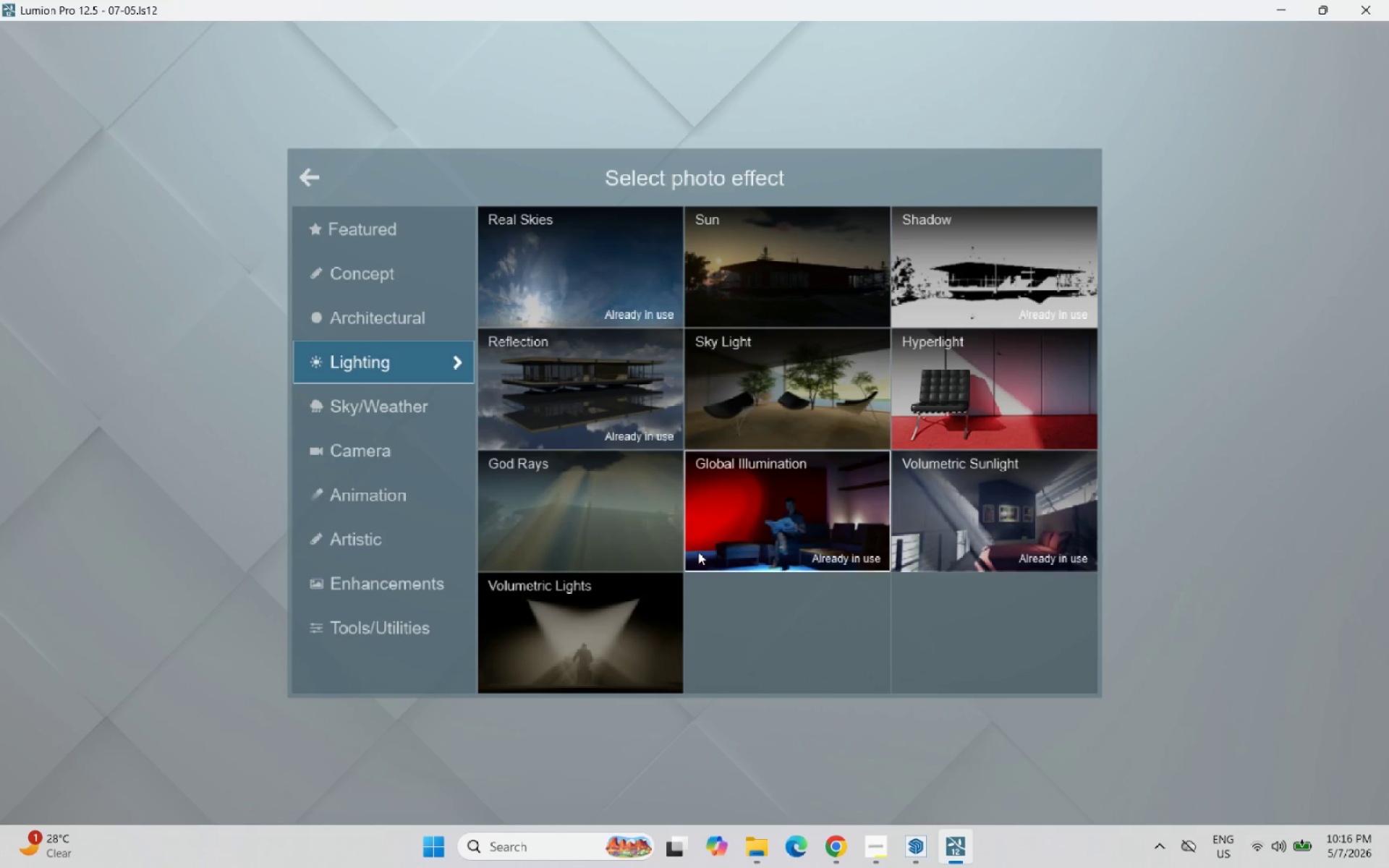 
left_click([614, 545])
 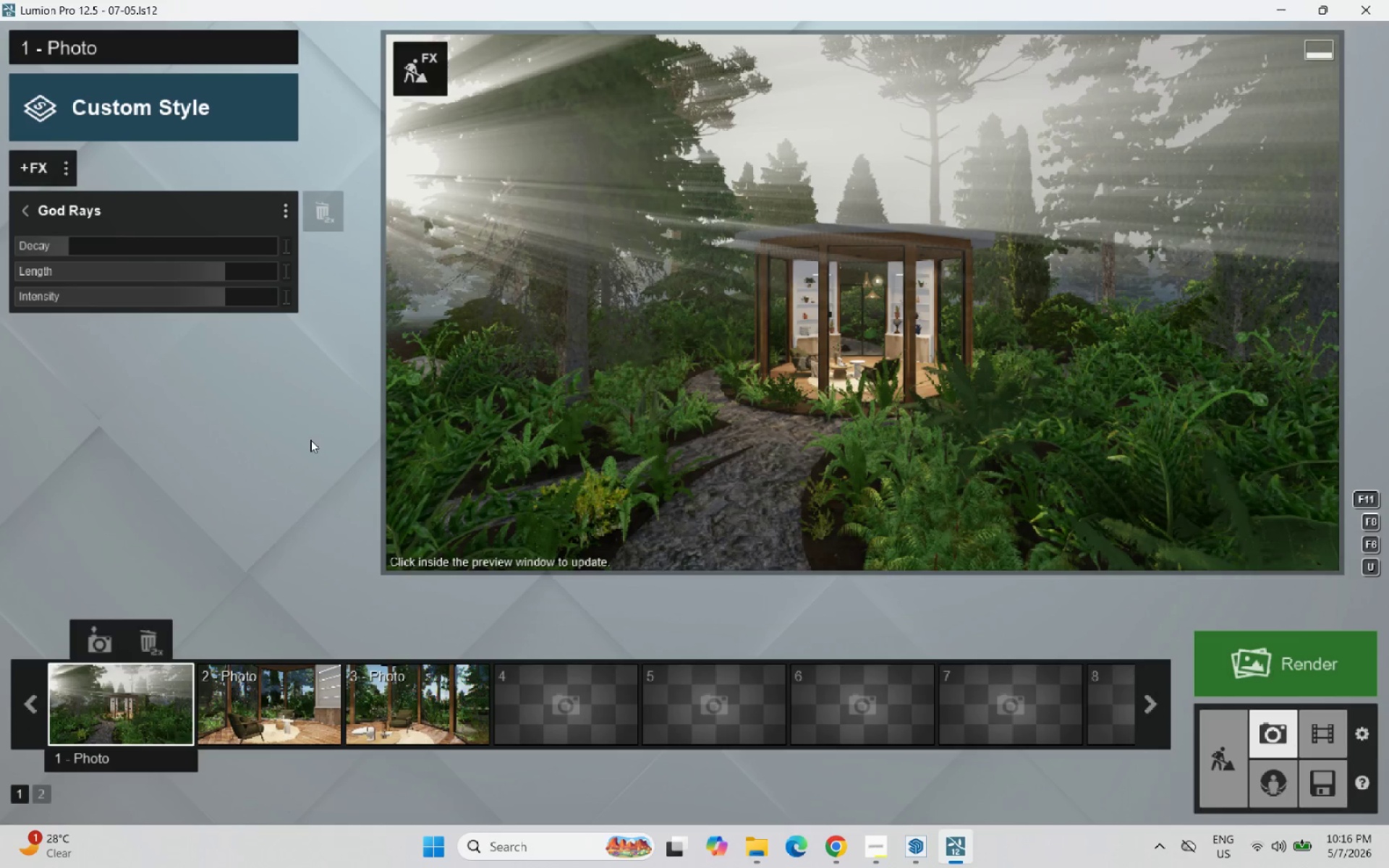 
left_click([25, 195])
 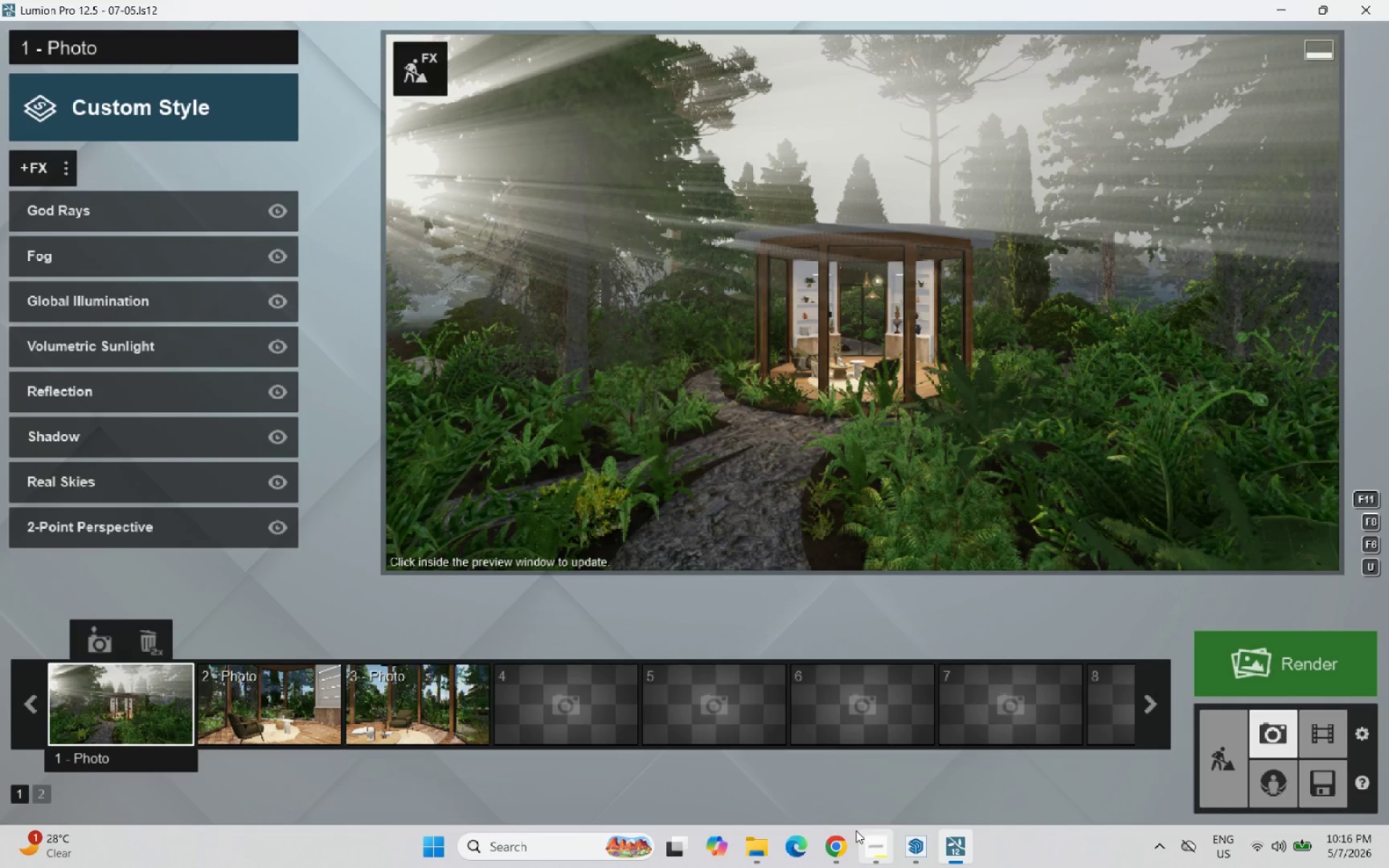 
left_click([863, 851])